 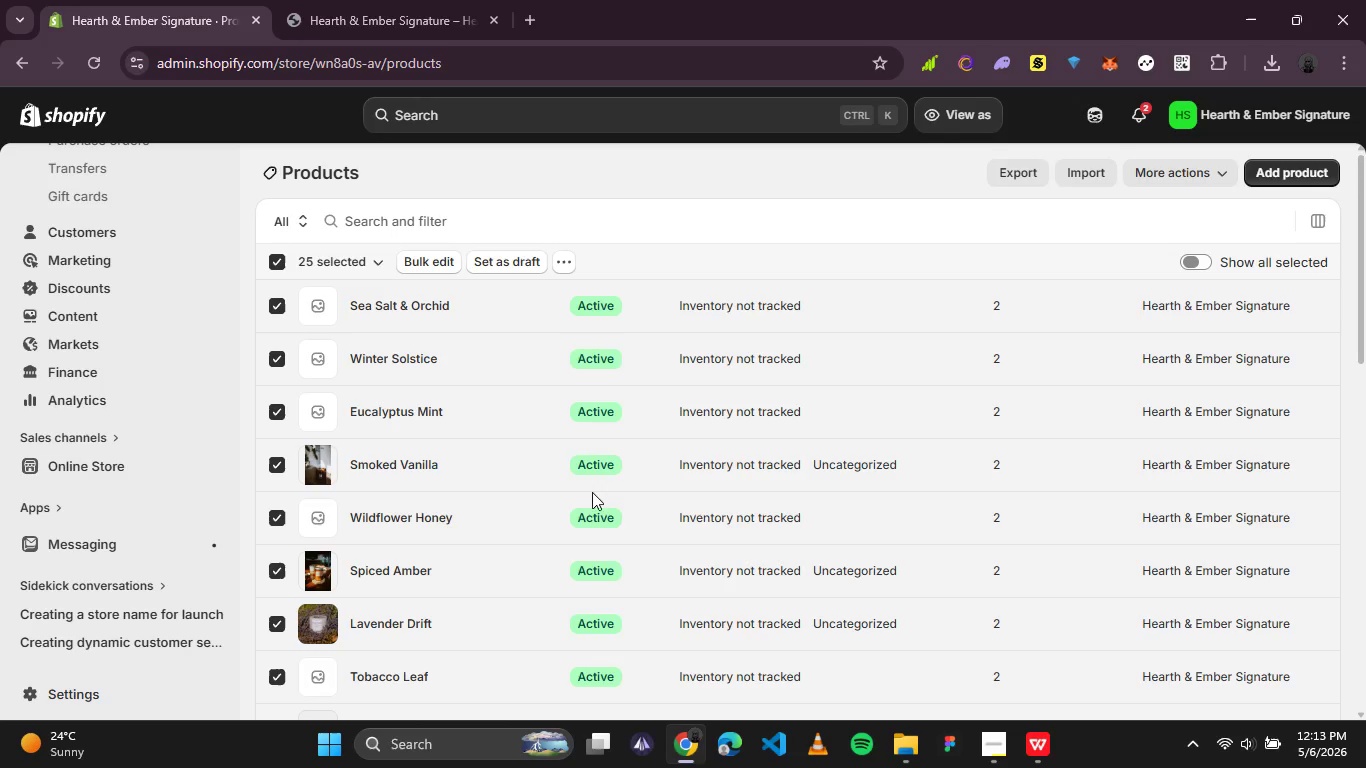 
left_click([286, 265])
 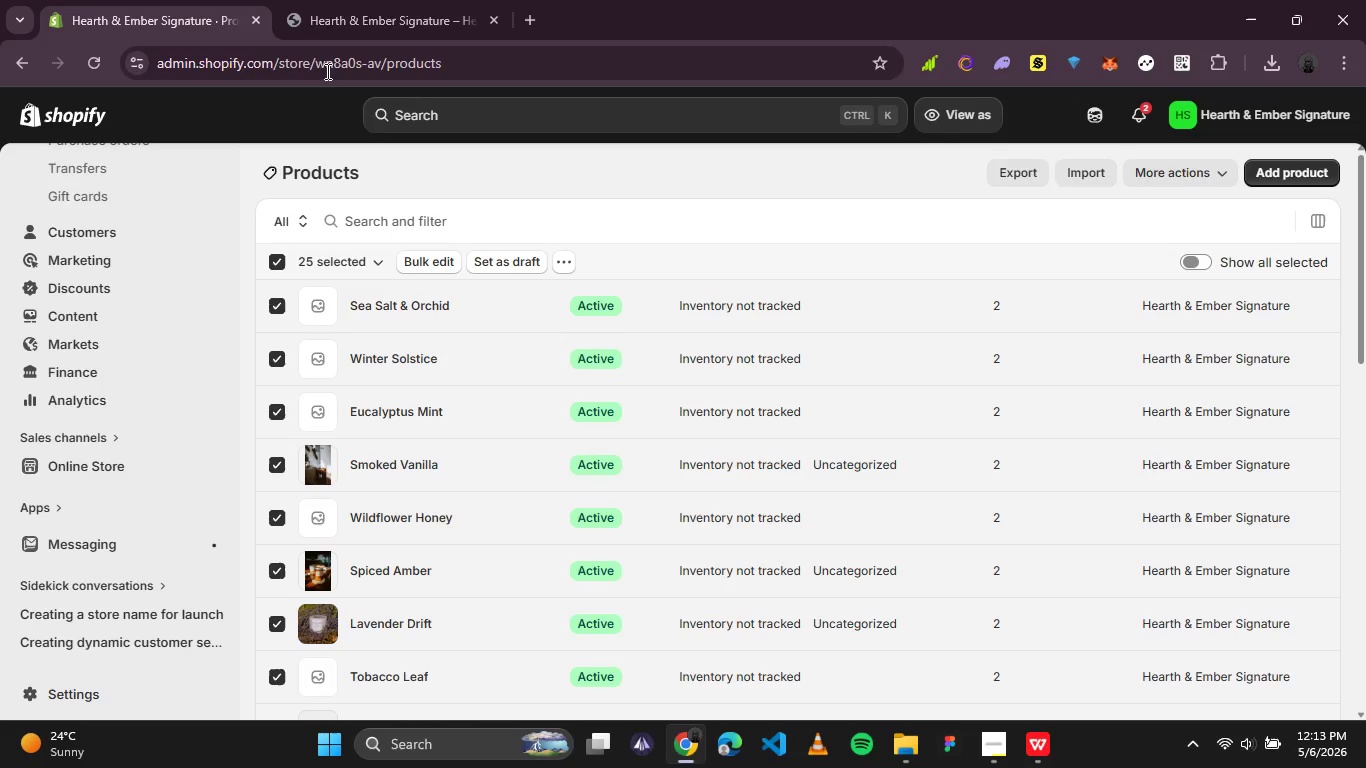 
left_click([359, 0])
 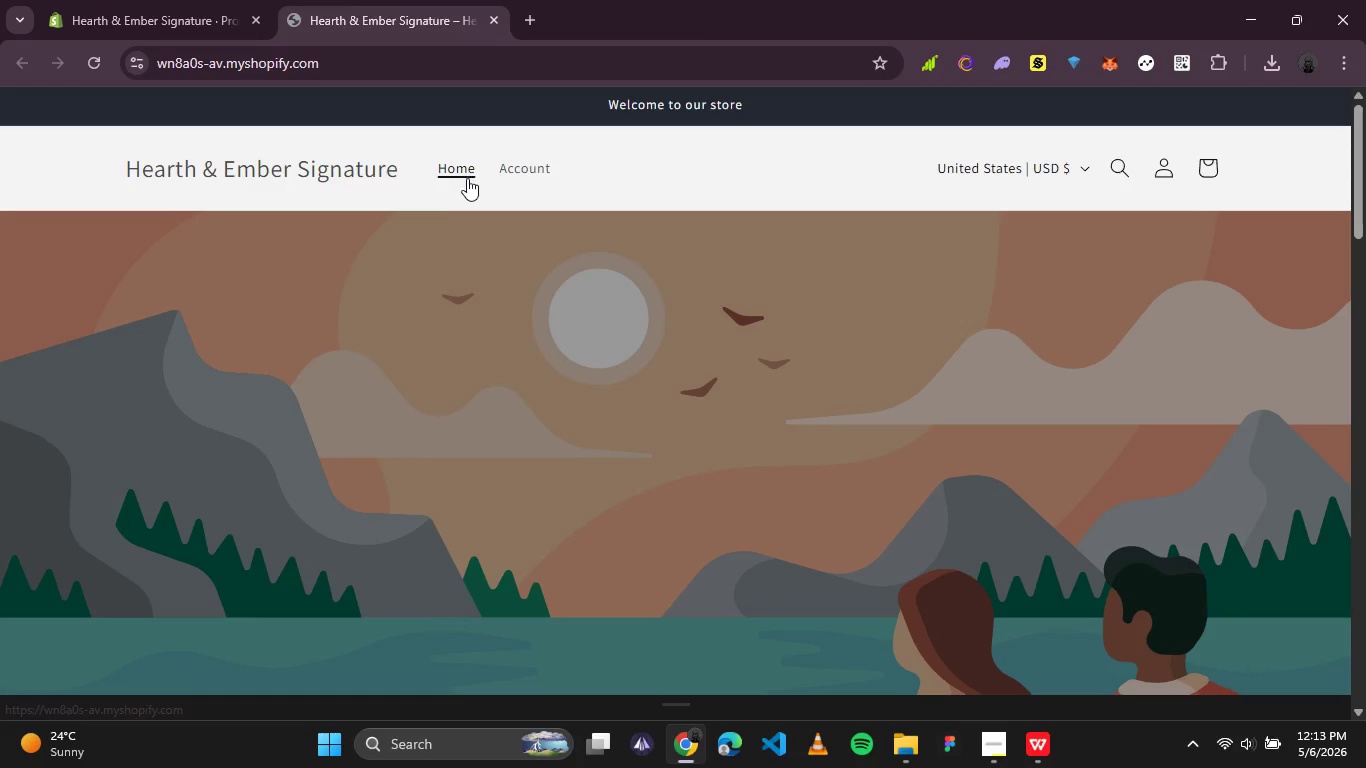 
scroll: coordinate [363, 233], scroll_direction: down, amount: 5.0
 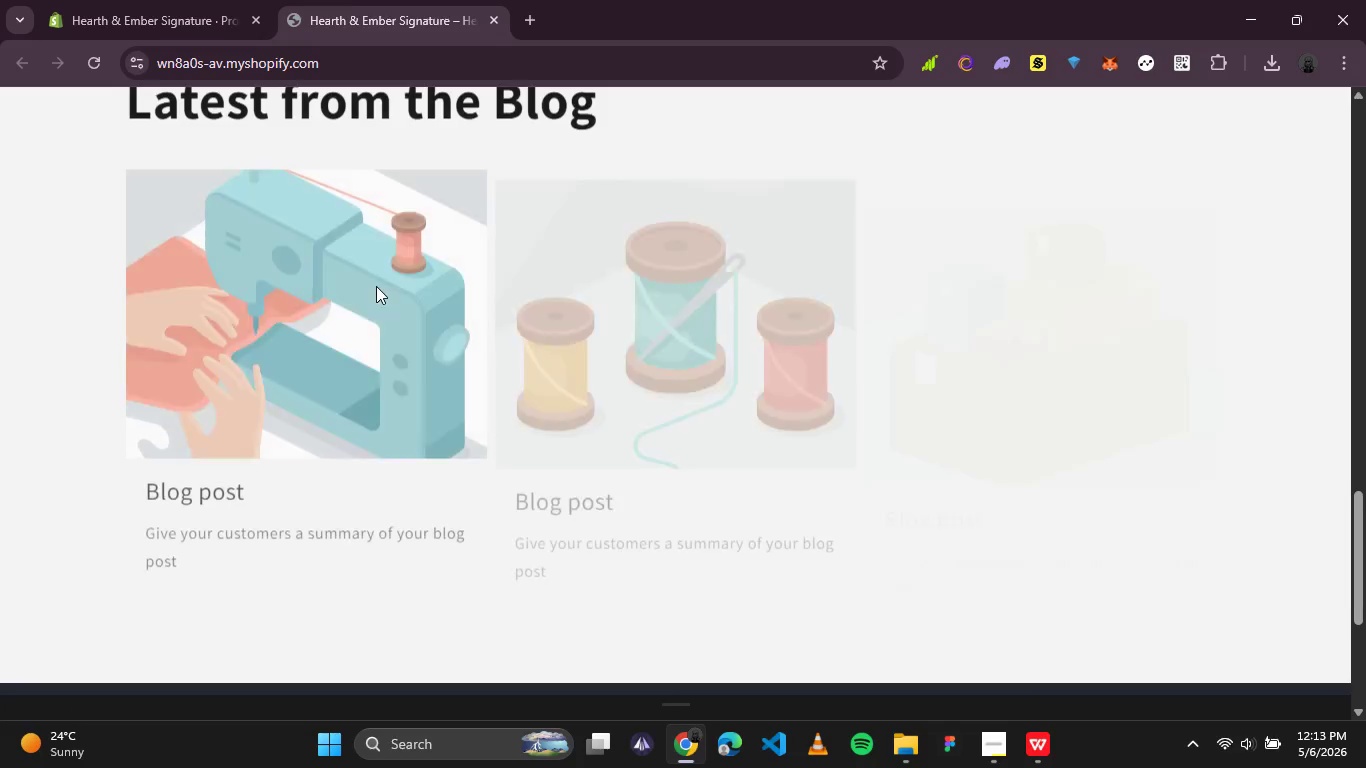 
scroll: coordinate [376, 286], scroll_direction: none, amount: 0.0